 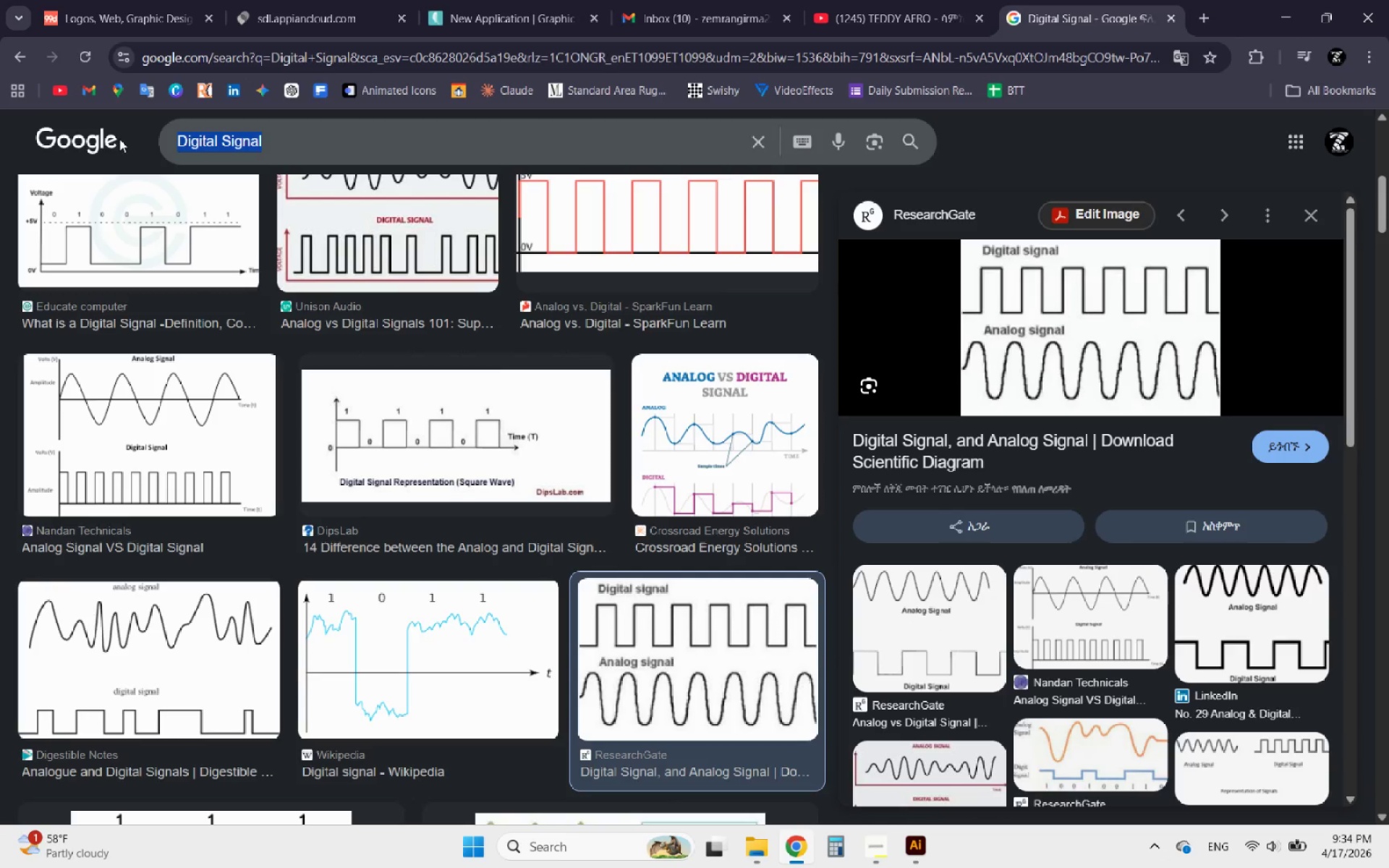 
key(Control+V)
 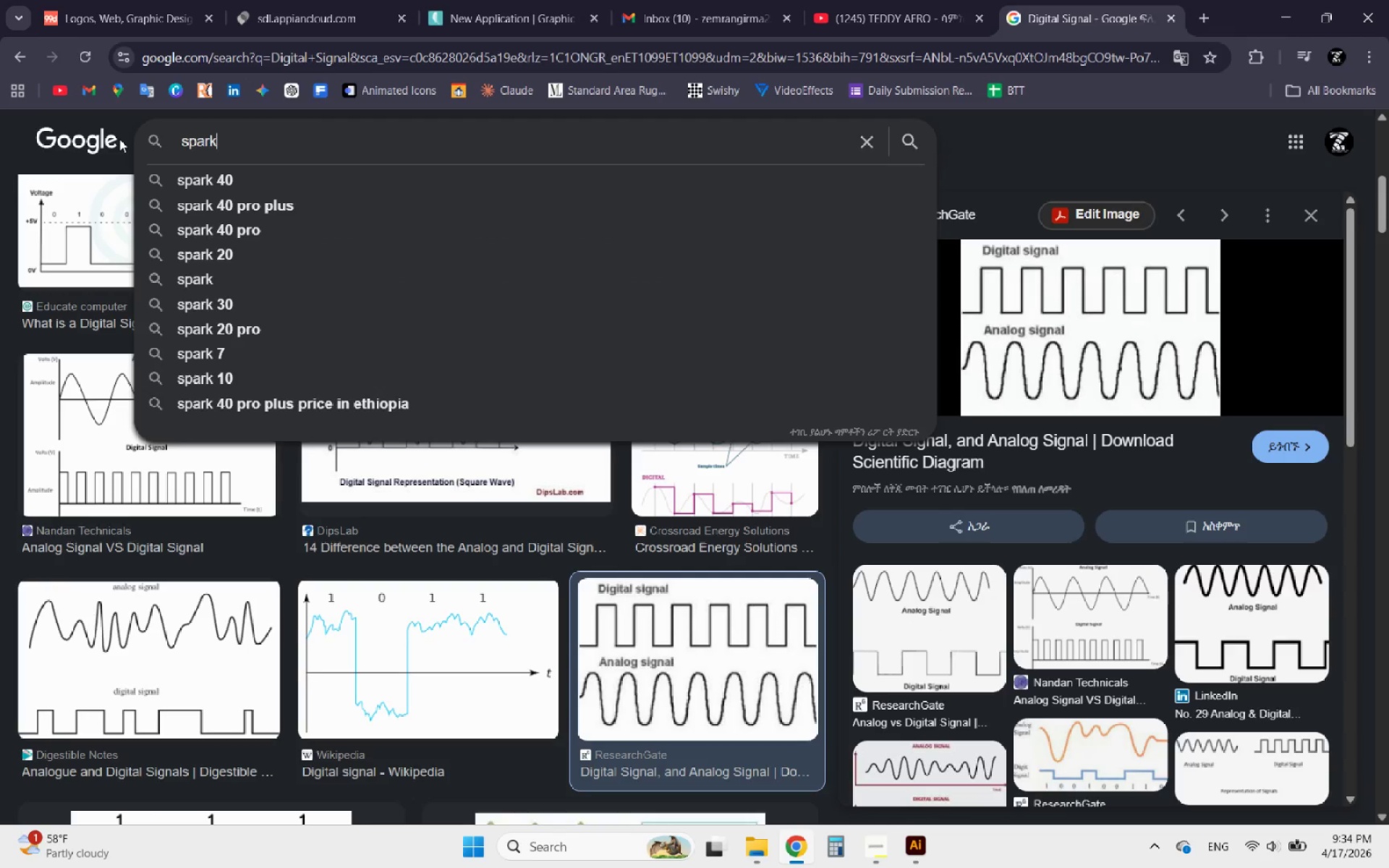 
key(Enter)
 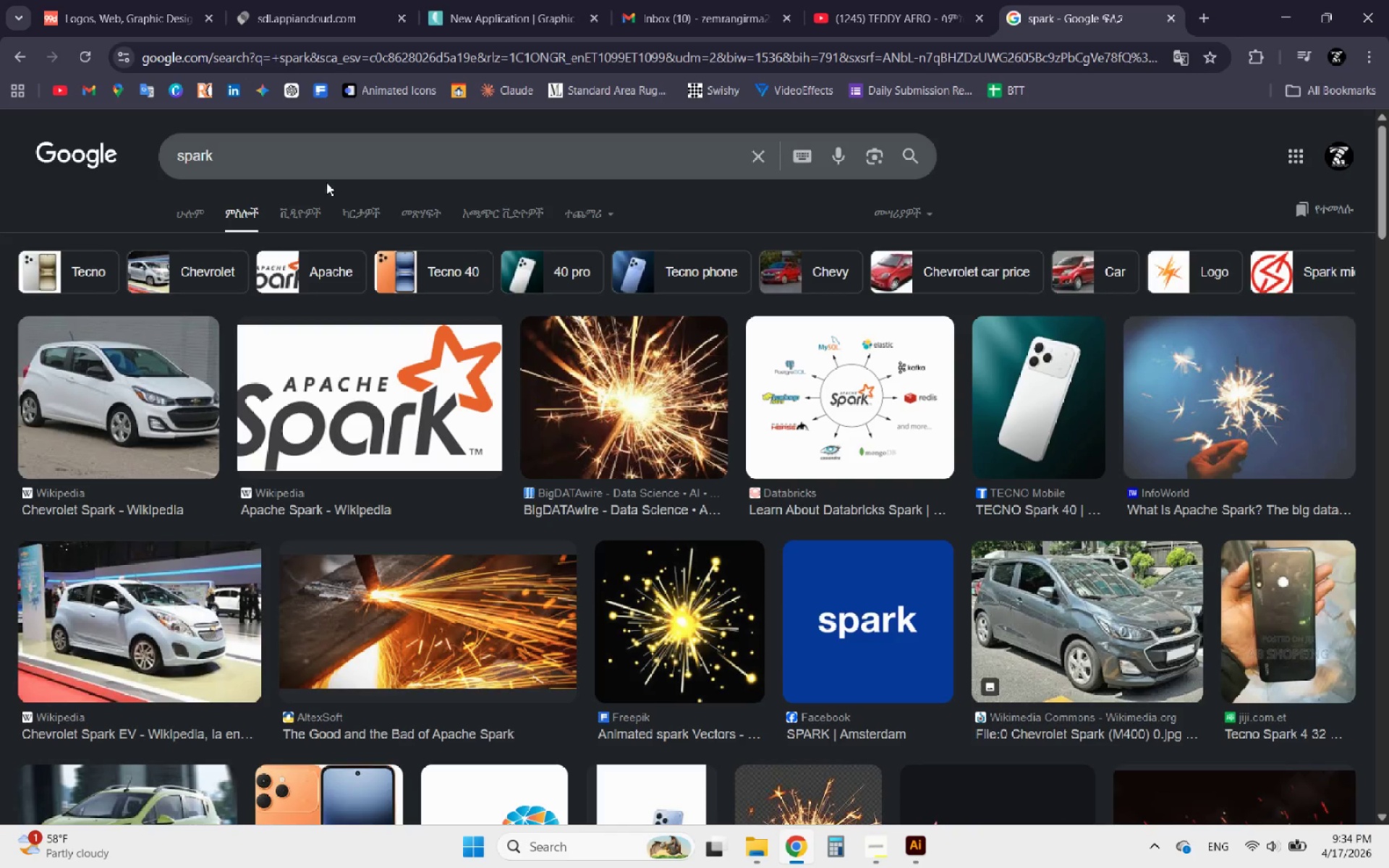 
wait(7.14)
 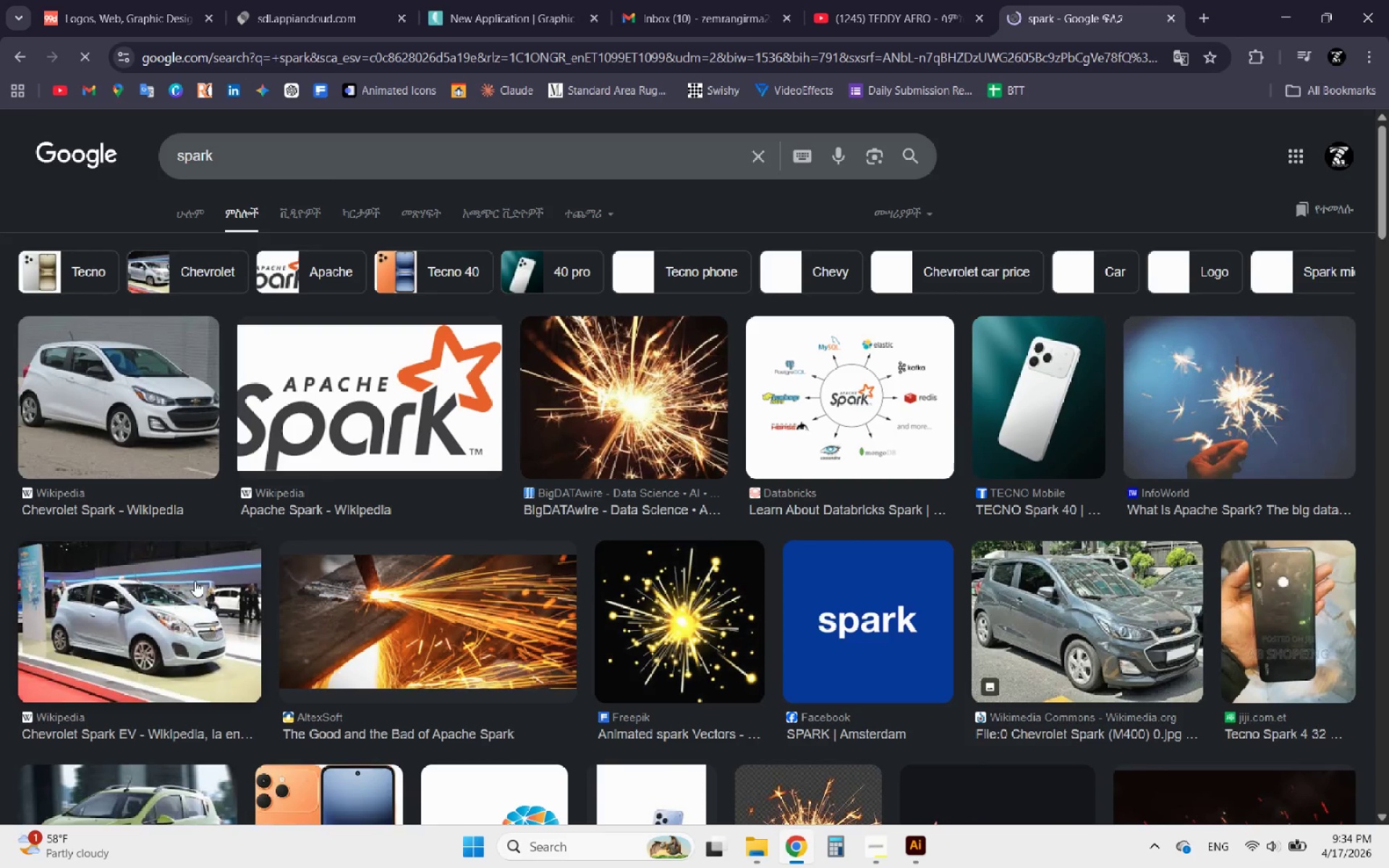 
right_click([322, 98])
 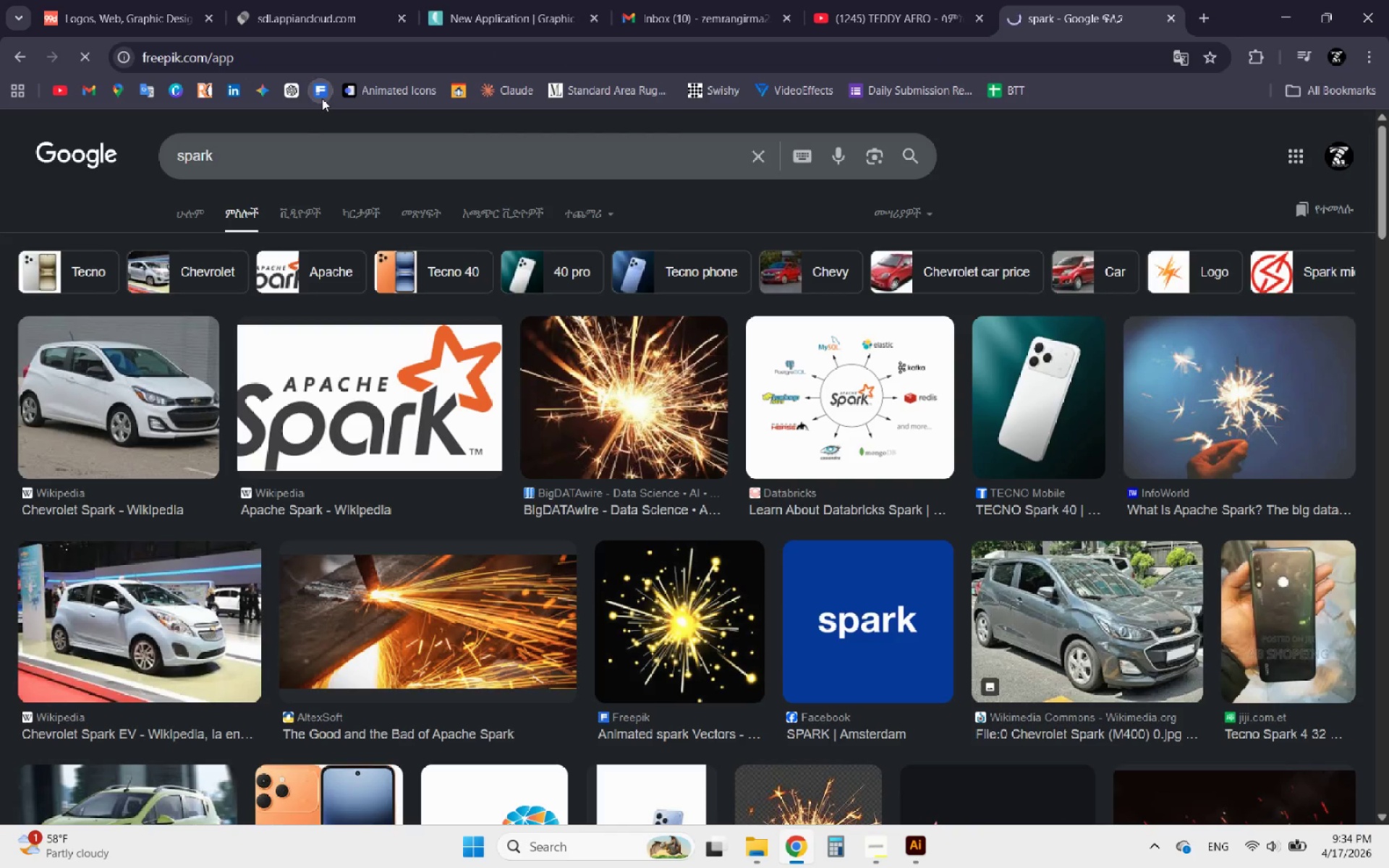 
left_click([322, 98])
 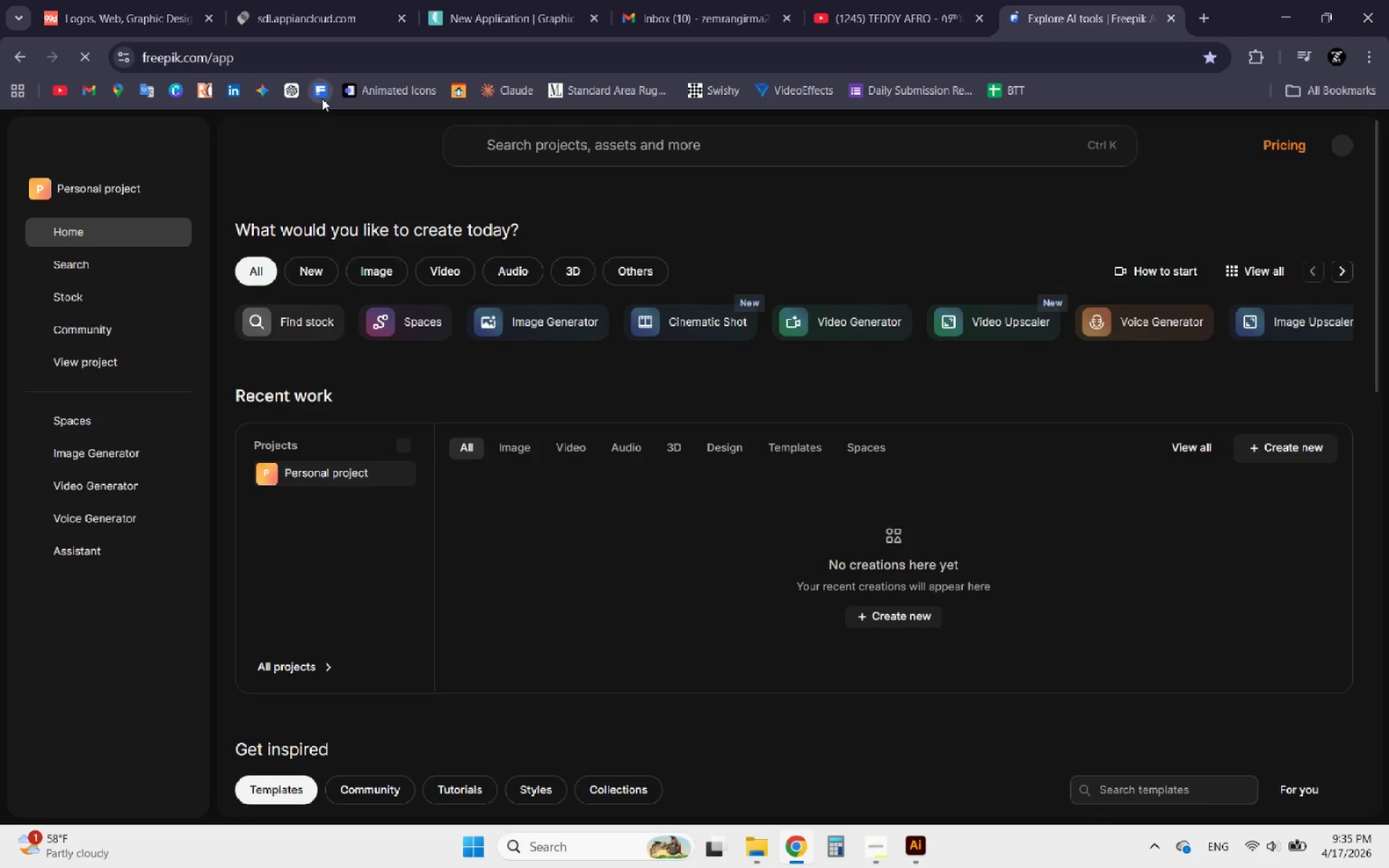 
wait(14.86)
 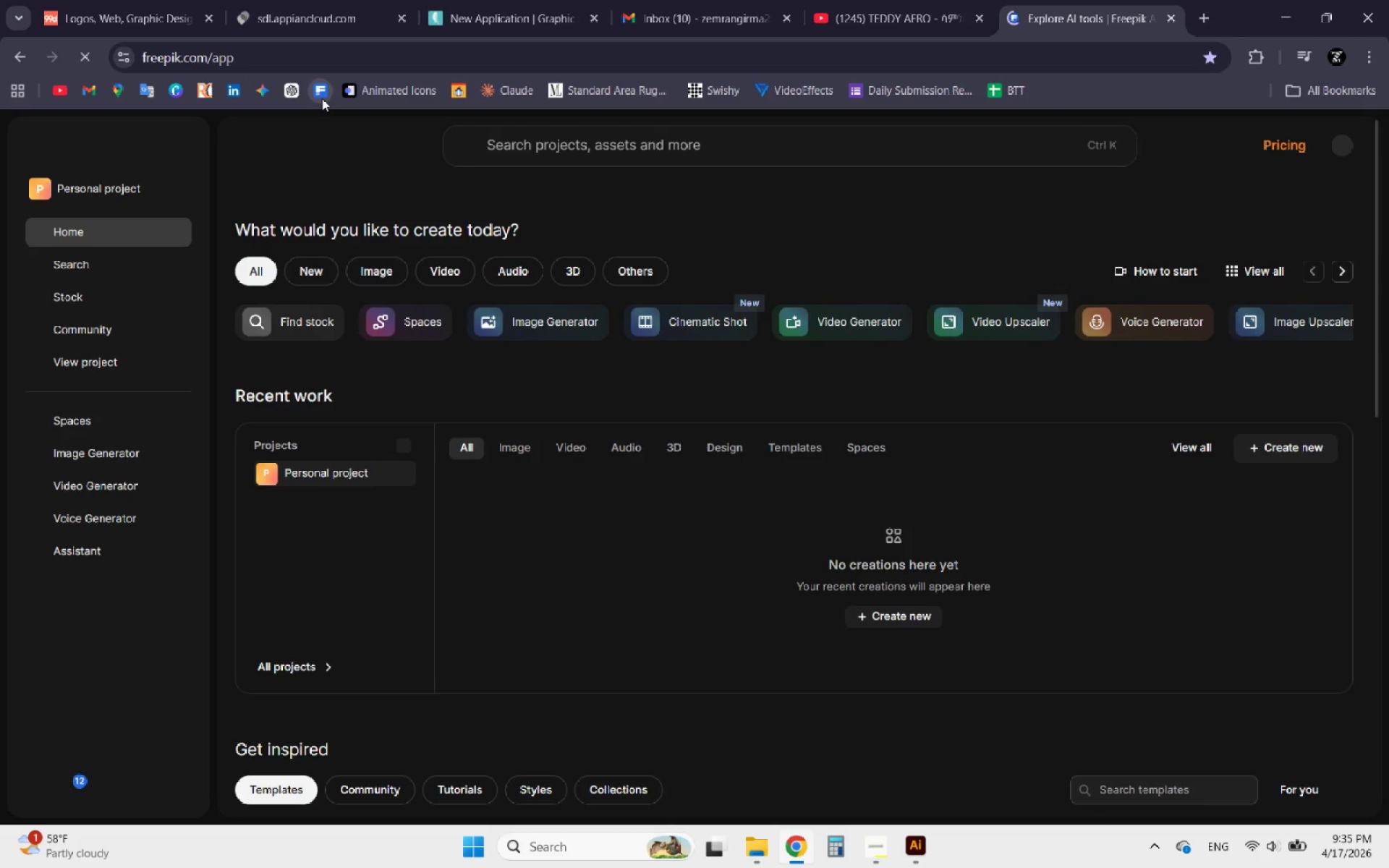 
key(Control+V)
 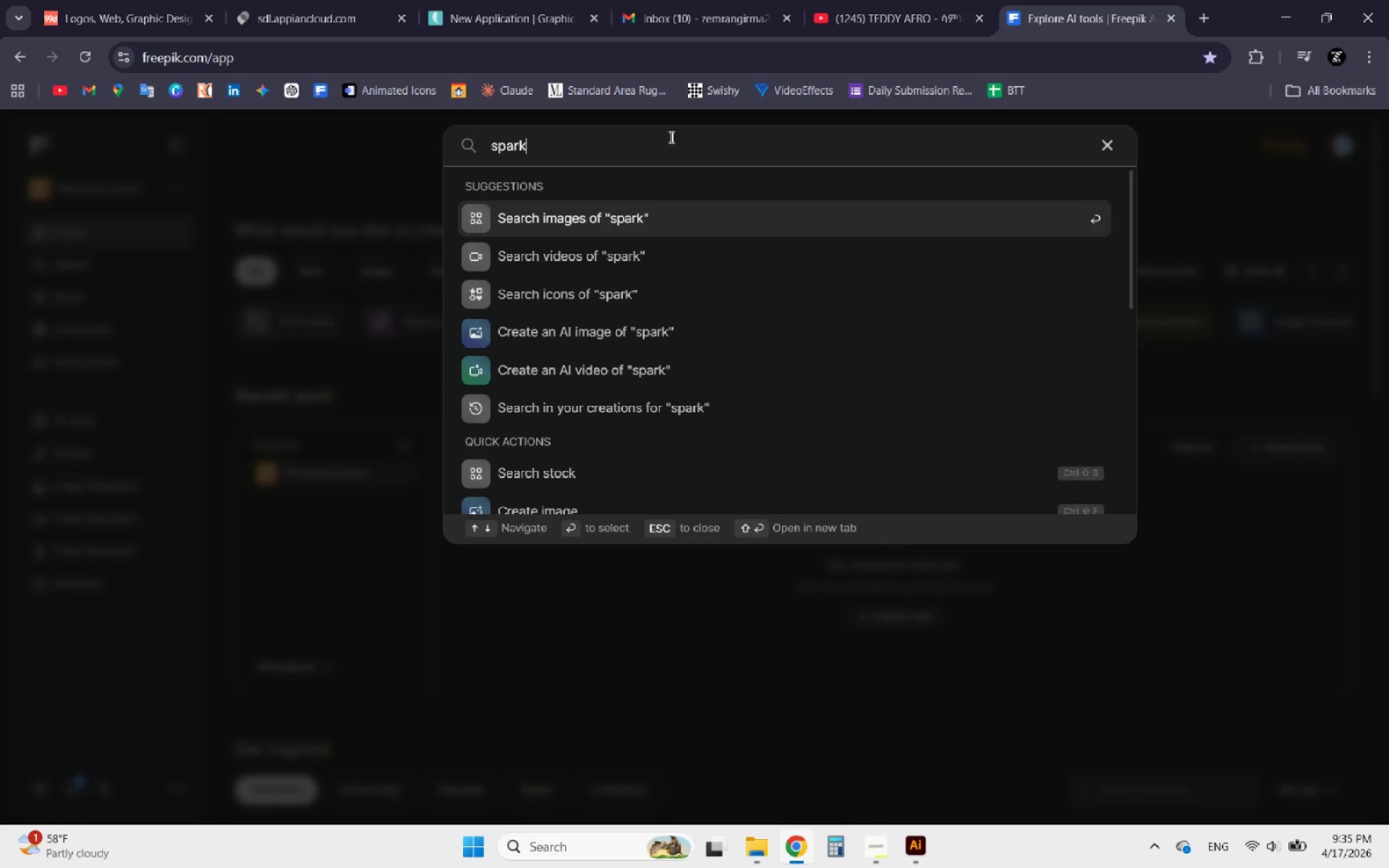 
key(Enter)
 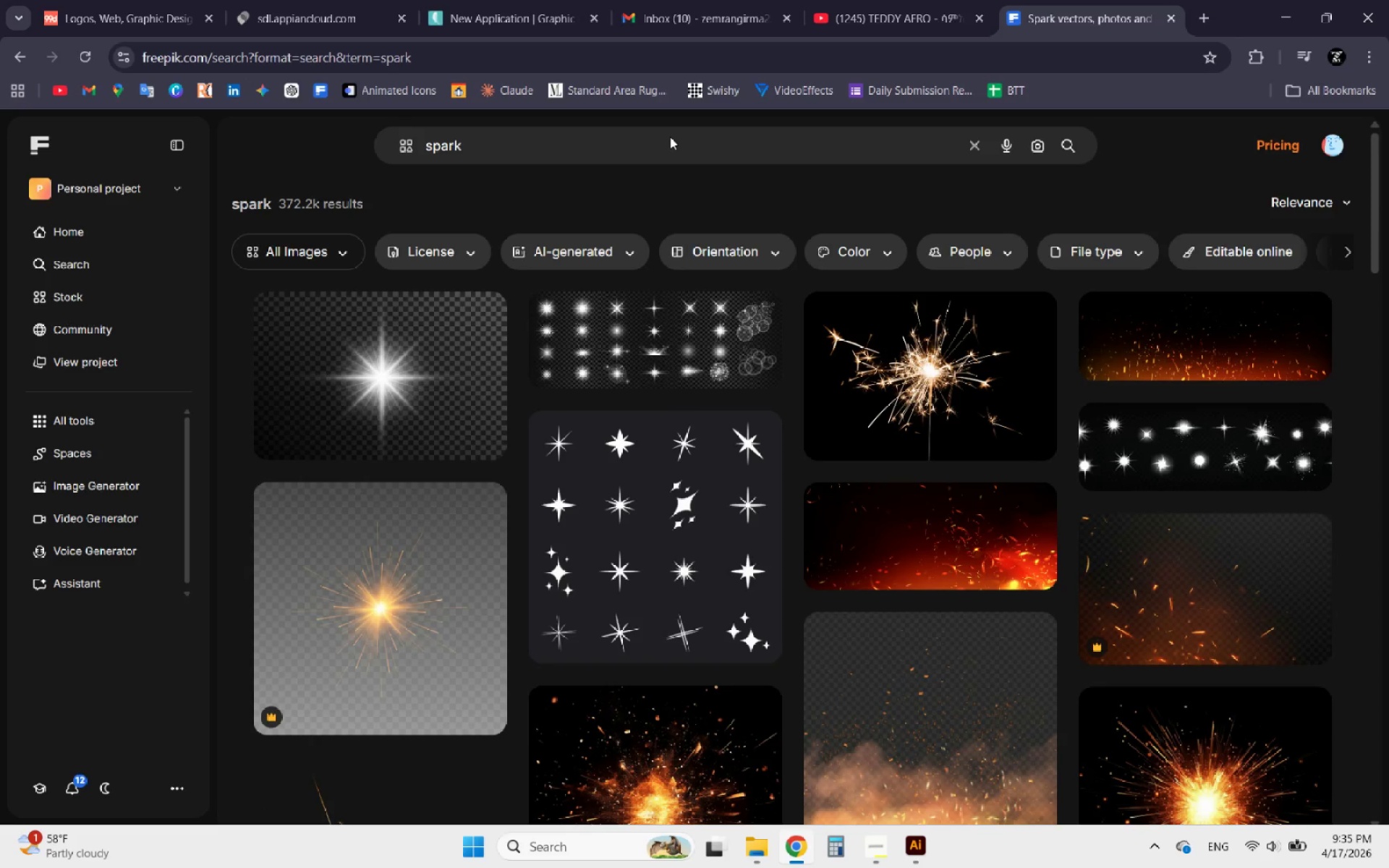 
wait(15.67)
 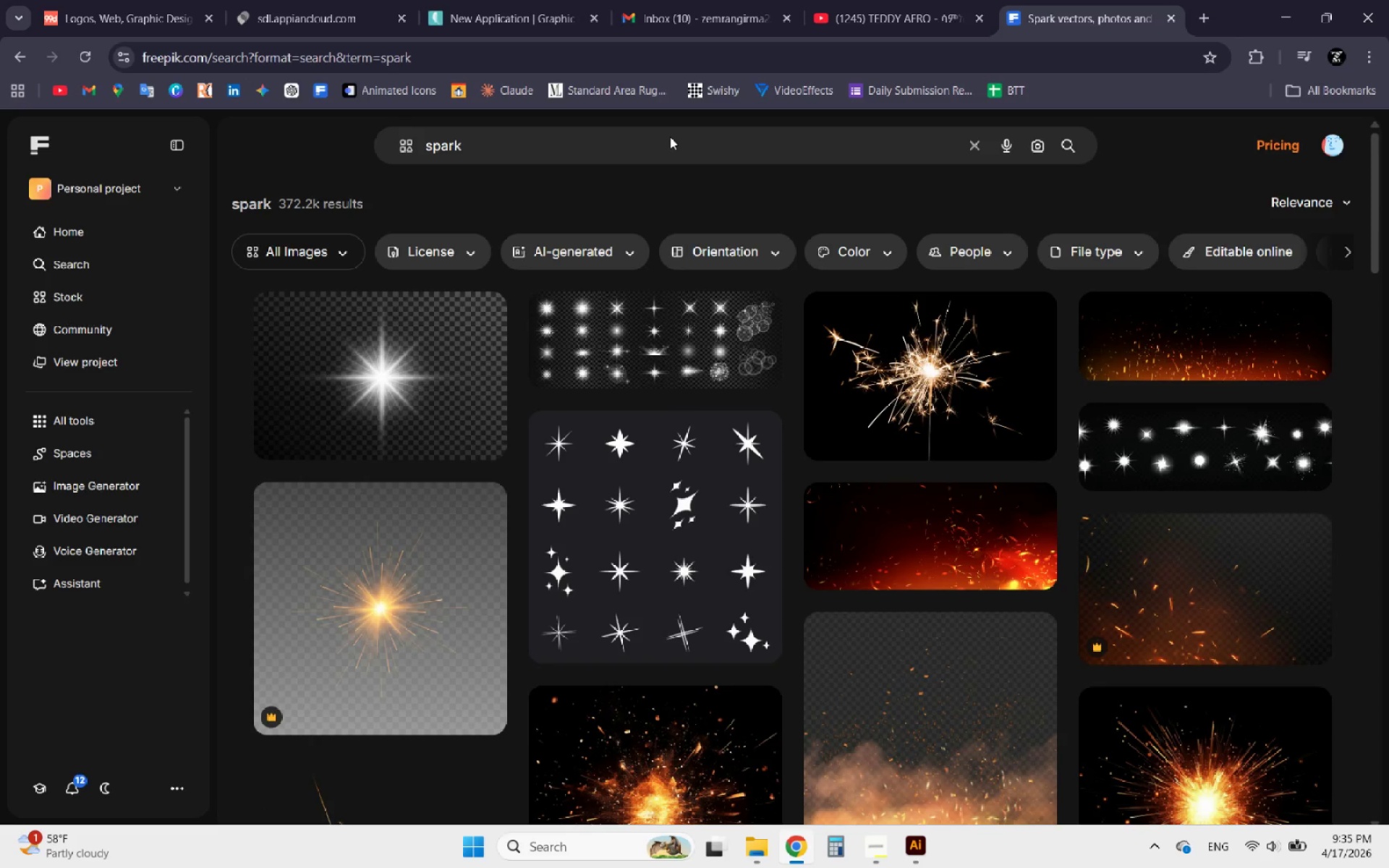 
scroll: coordinate [700, 360], scroll_direction: down, amount: 8.0
 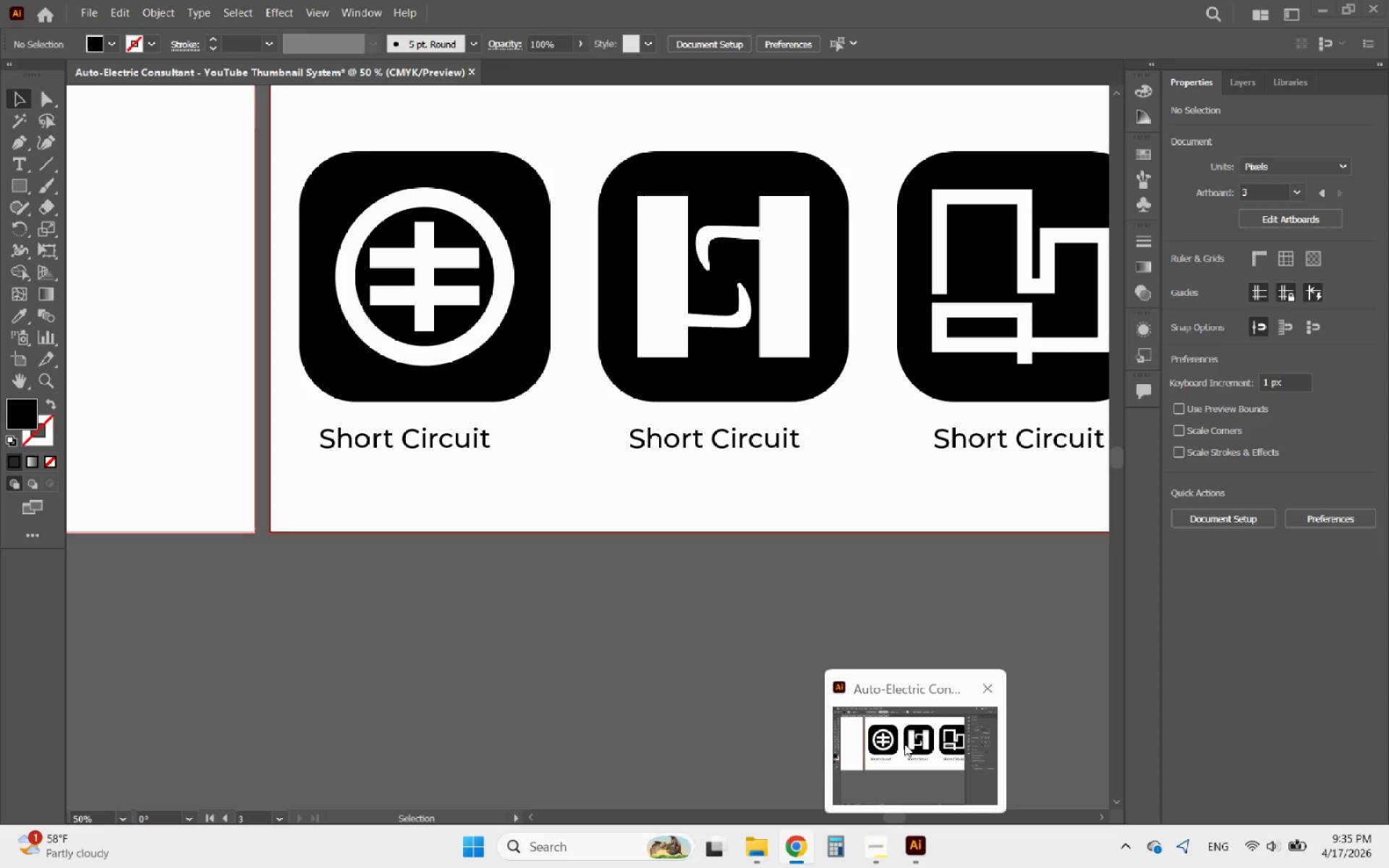 
left_click_drag(start_coordinate=[904, 744], to_coordinate=[904, 752])
 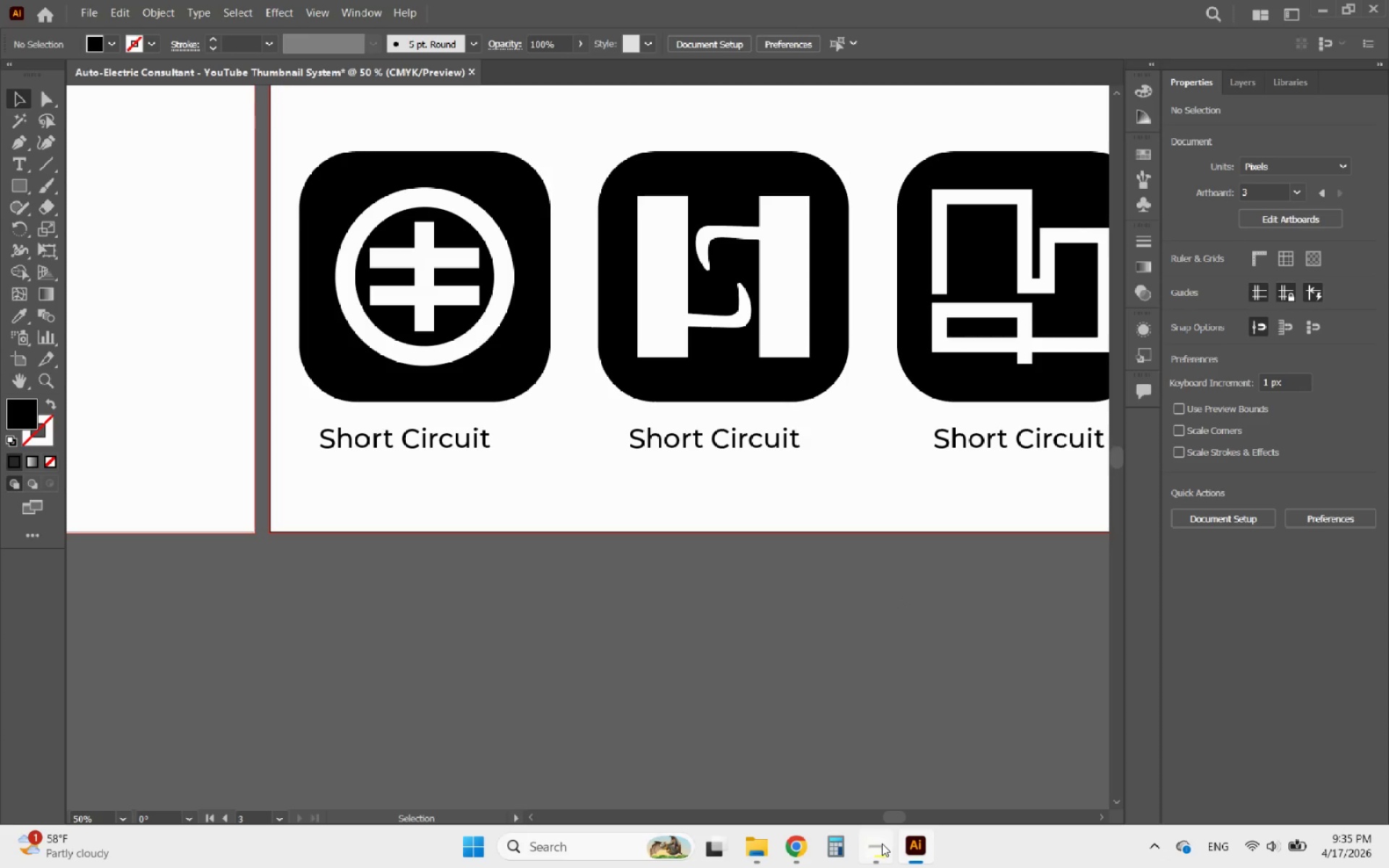 
left_click([875, 843])